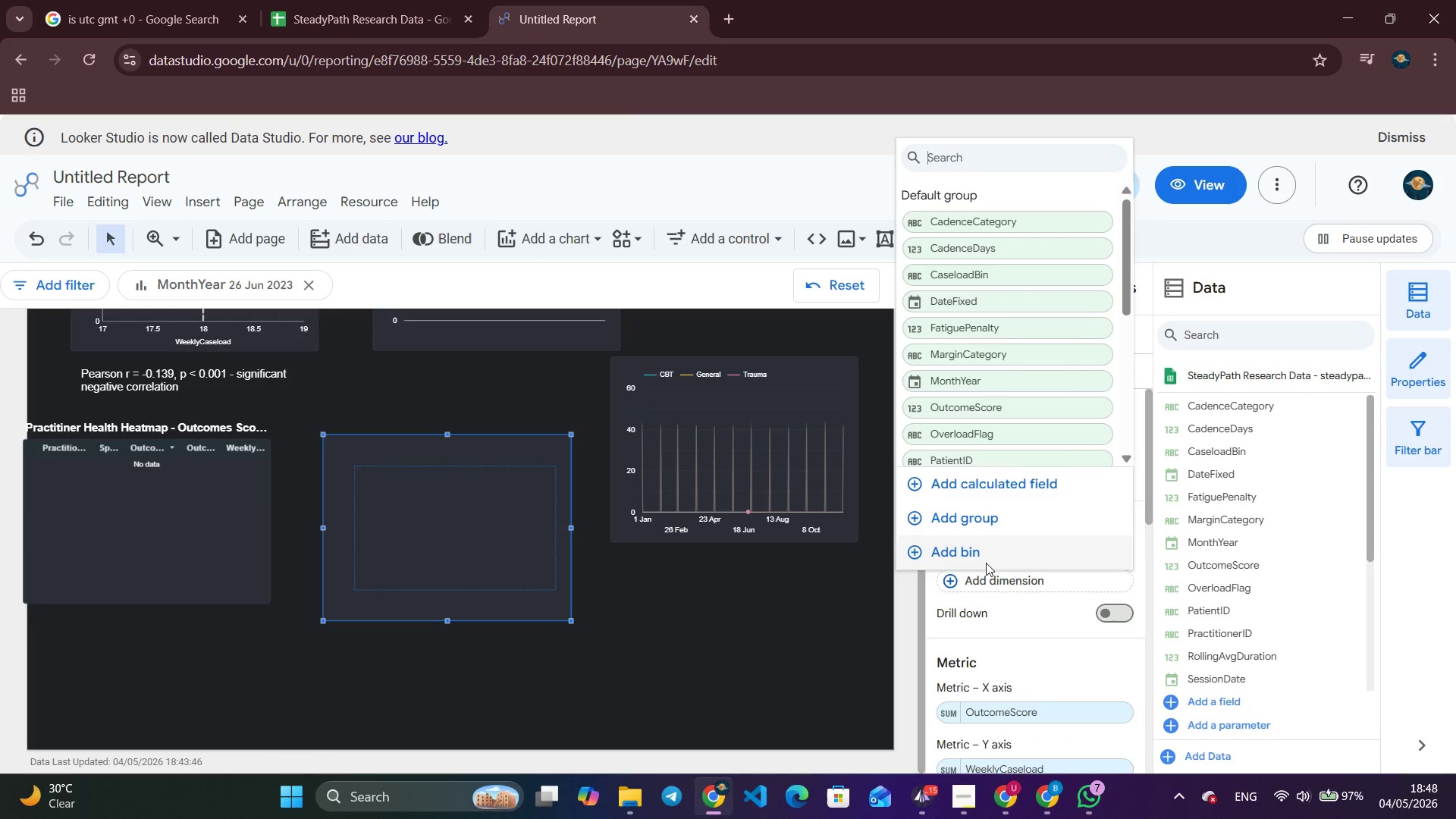 
mouse_move([1003, 437])
 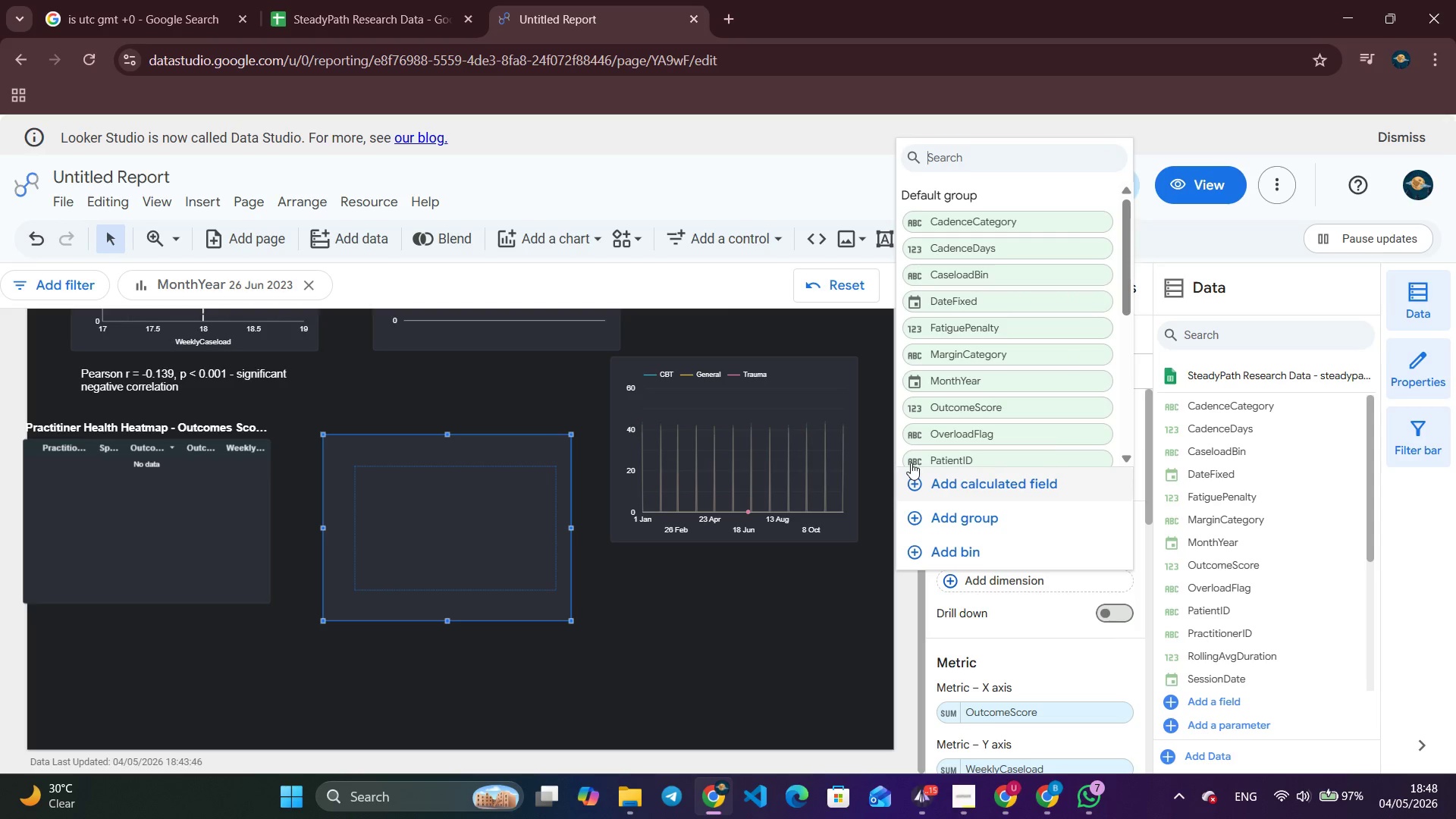 
left_click([939, 459])
 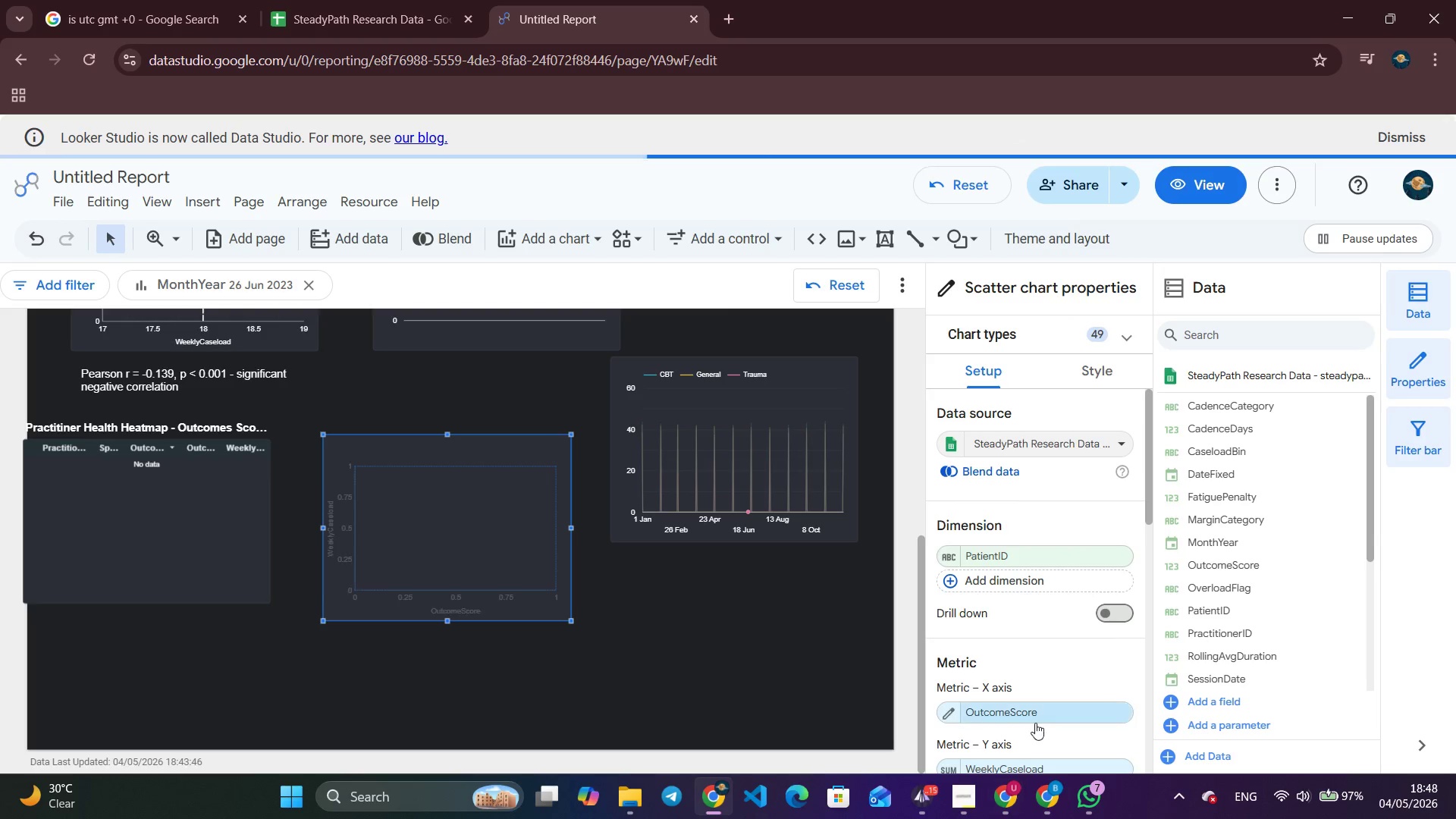 
left_click([1037, 718])
 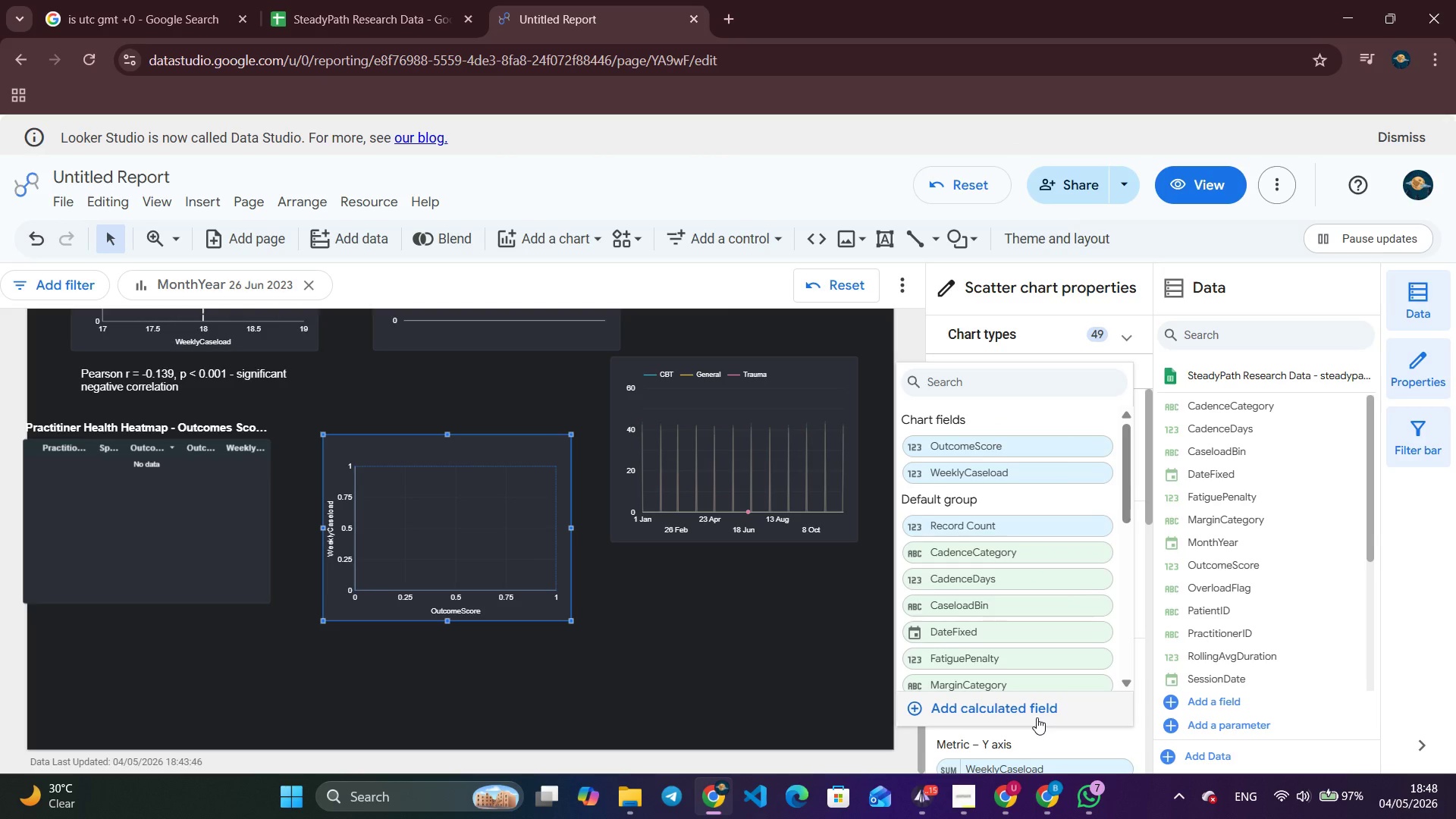 
wait(6.36)
 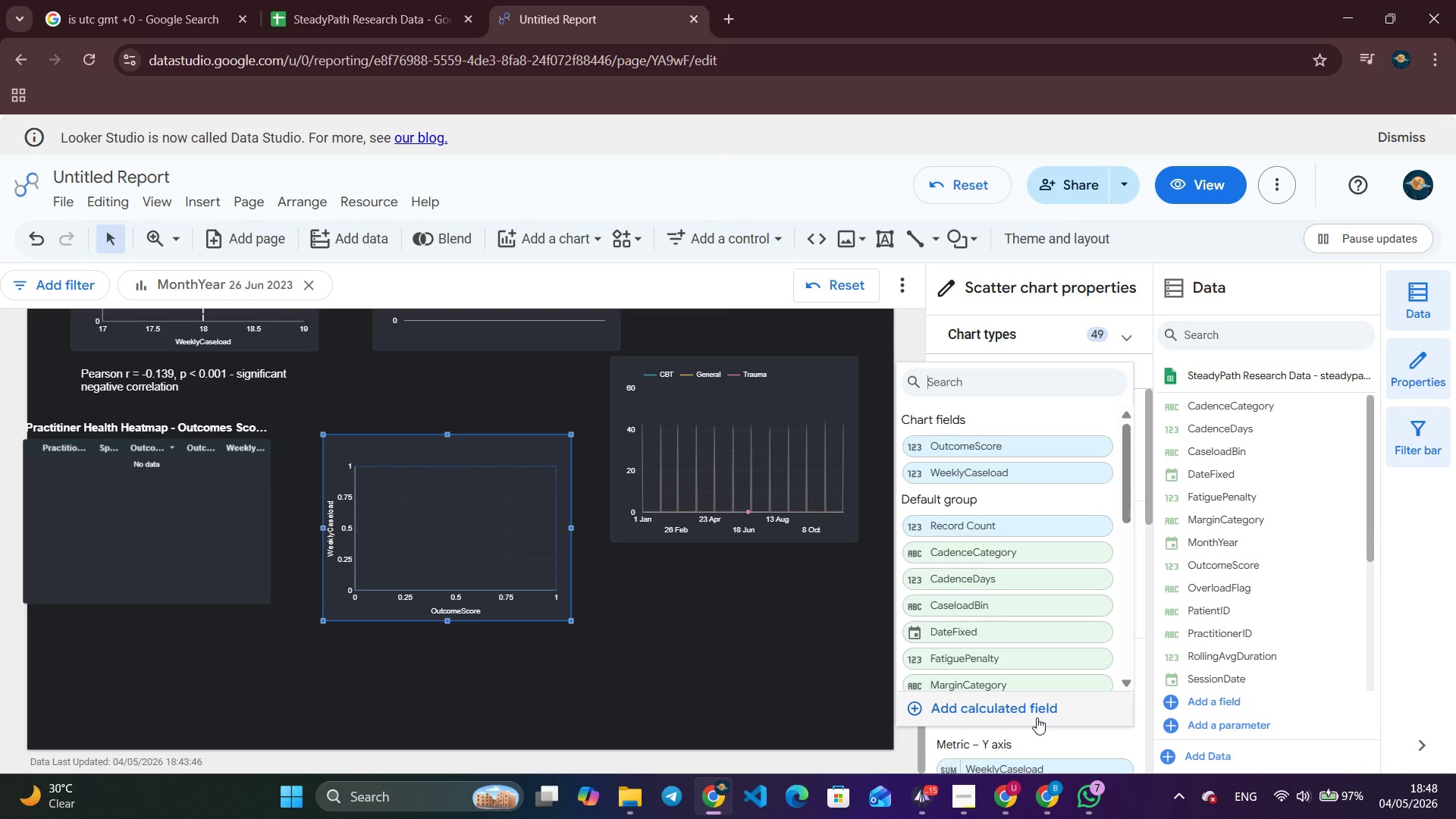 
left_click([1006, 575])
 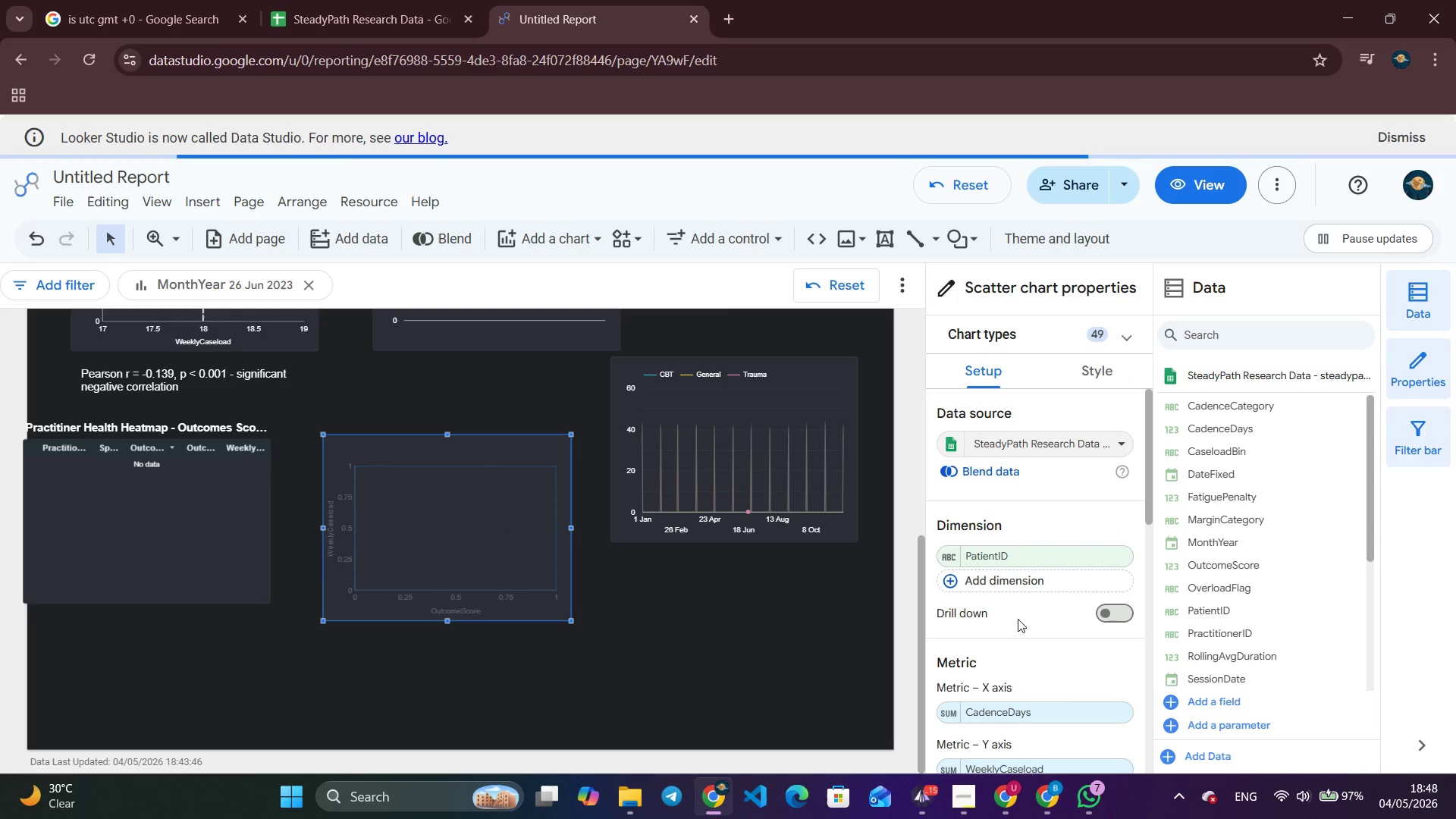 
scroll: coordinate [1016, 645], scroll_direction: down, amount: 1.0
 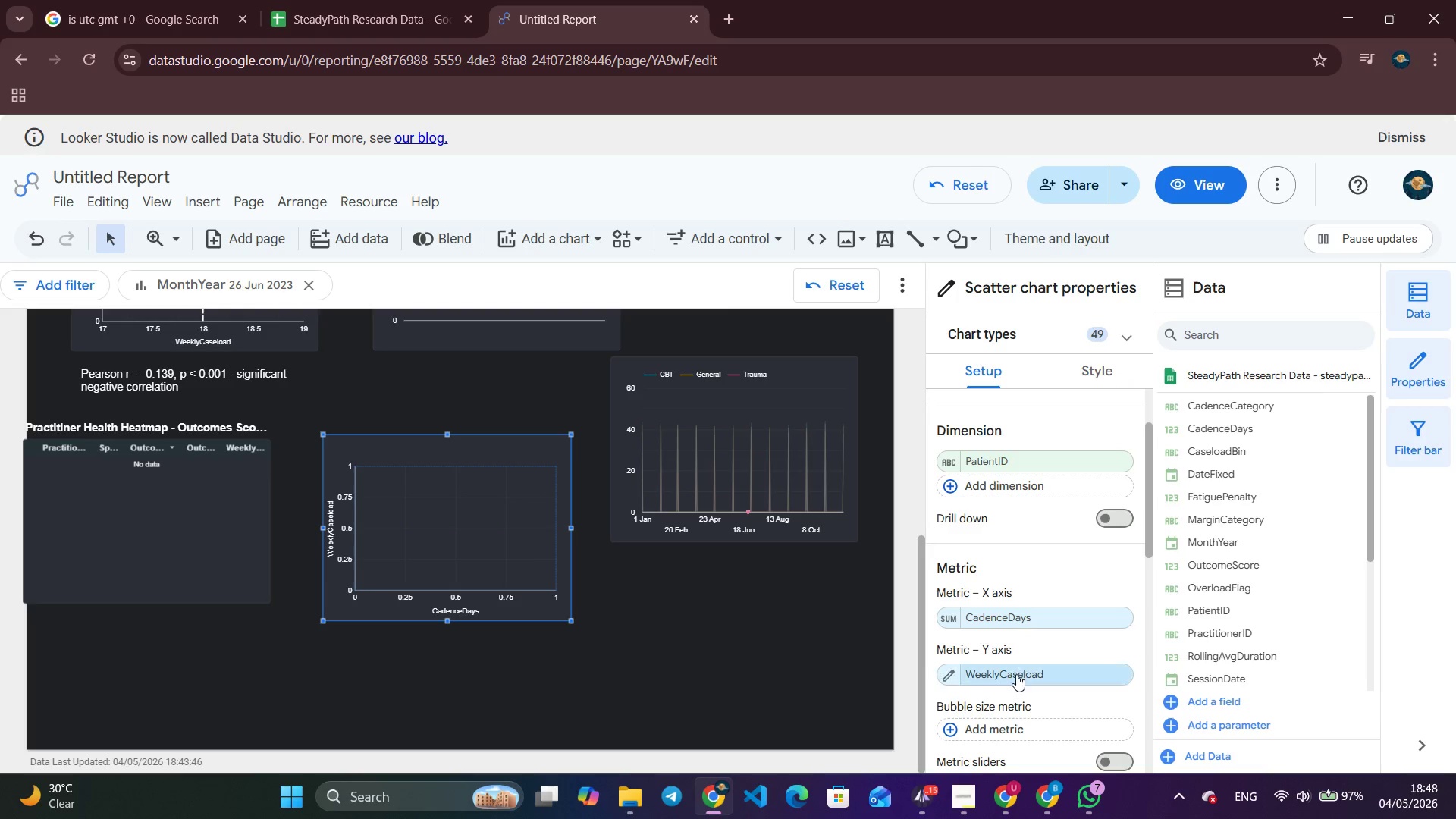 
left_click([1016, 675])
 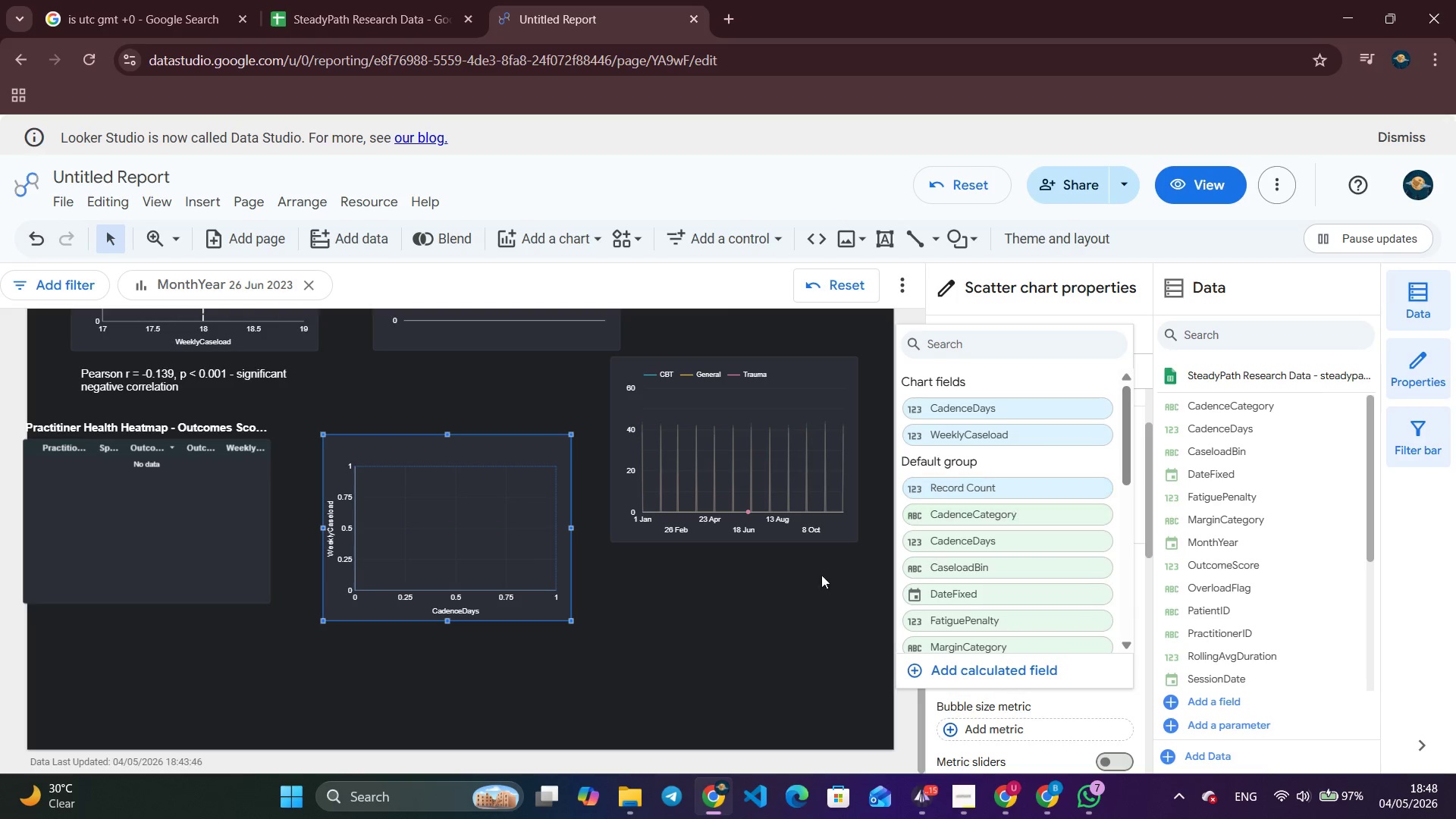 
right_click([536, 539])
 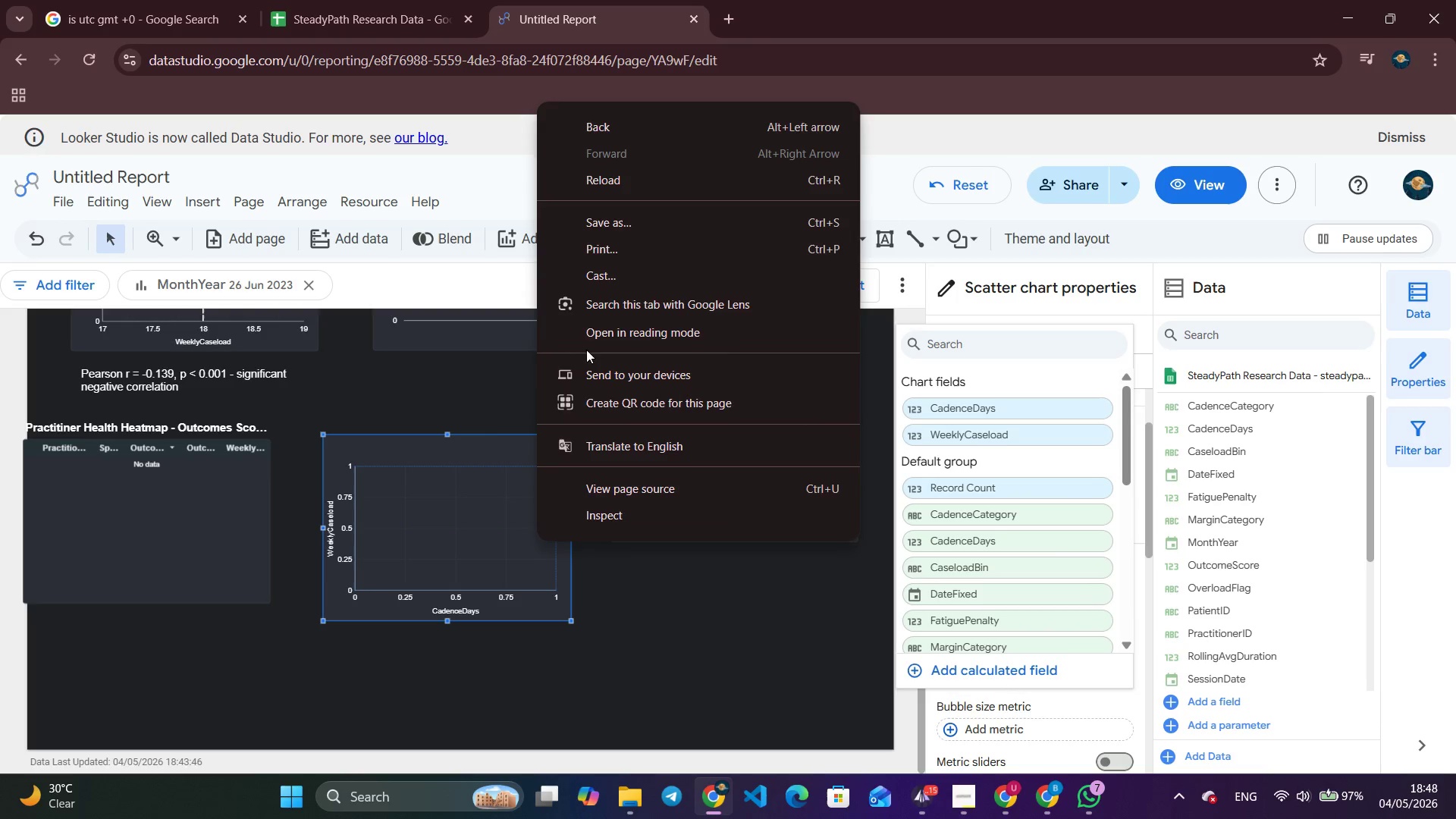 
left_click([476, 456])
 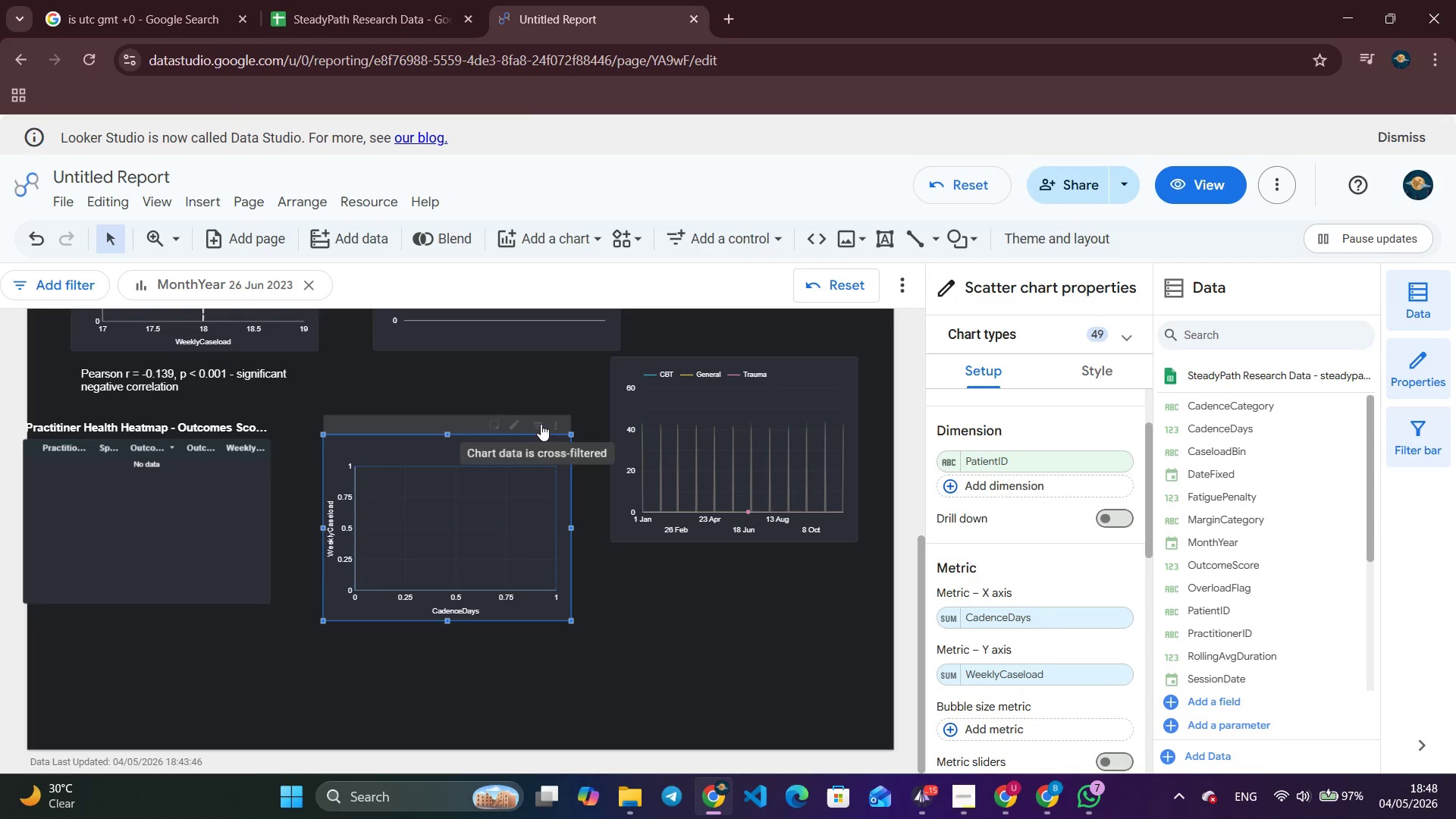 
left_click([551, 423])
 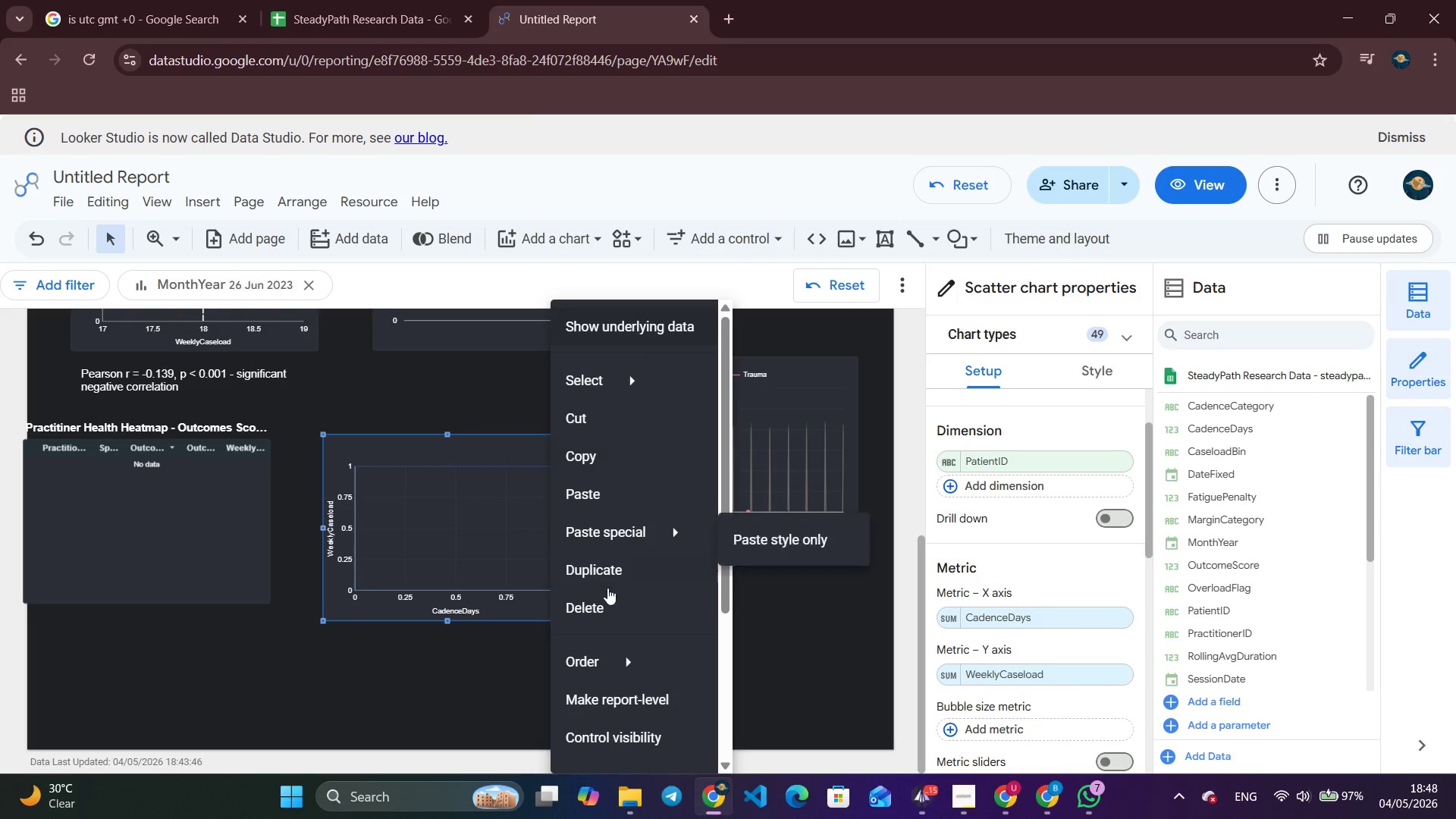 
left_click([607, 610])
 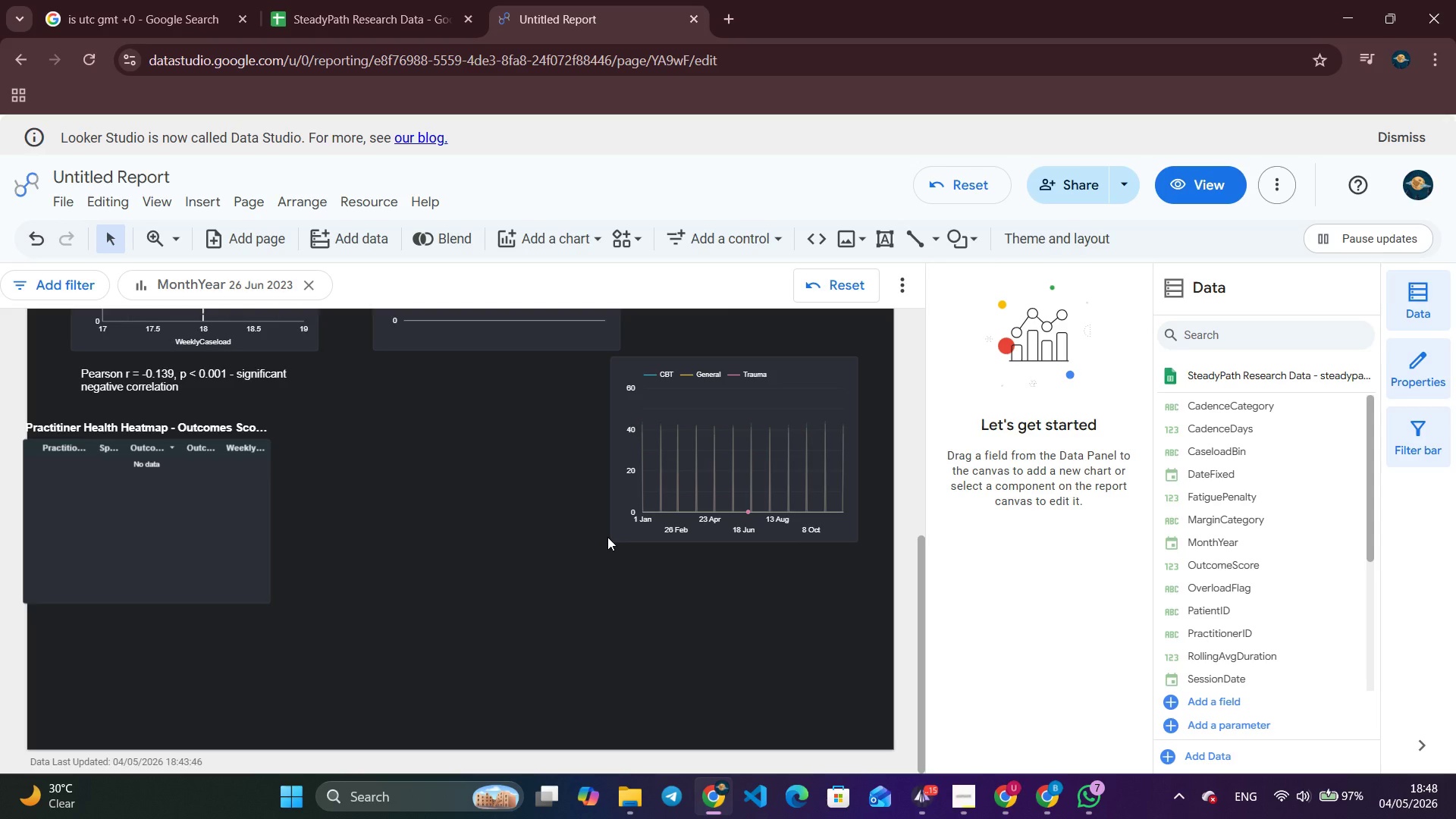 
wait(16.55)
 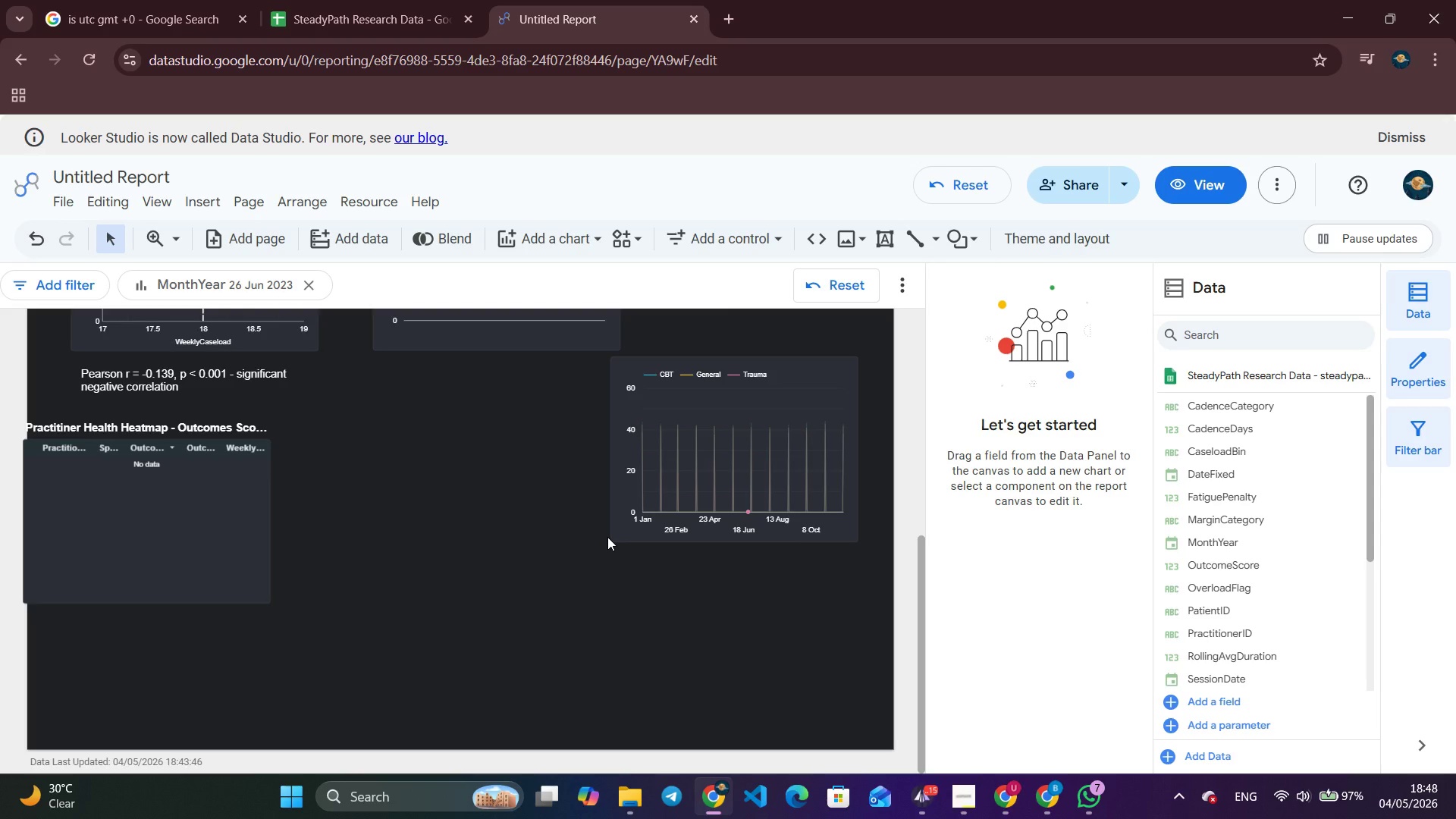 
left_click_drag(start_coordinate=[706, 441], to_coordinate=[297, 545])
 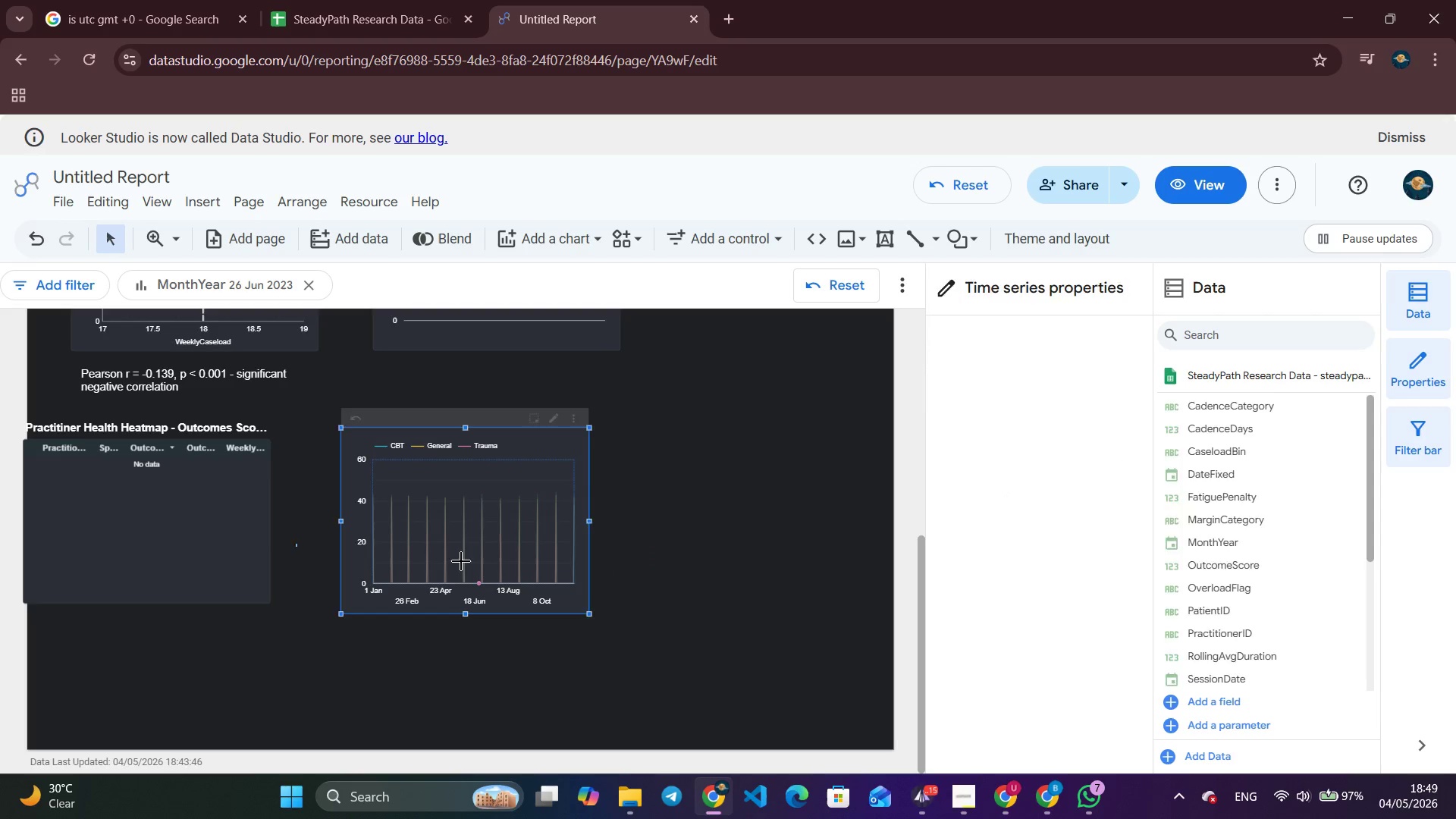 
scroll: coordinate [550, 560], scroll_direction: up, amount: 8.0
 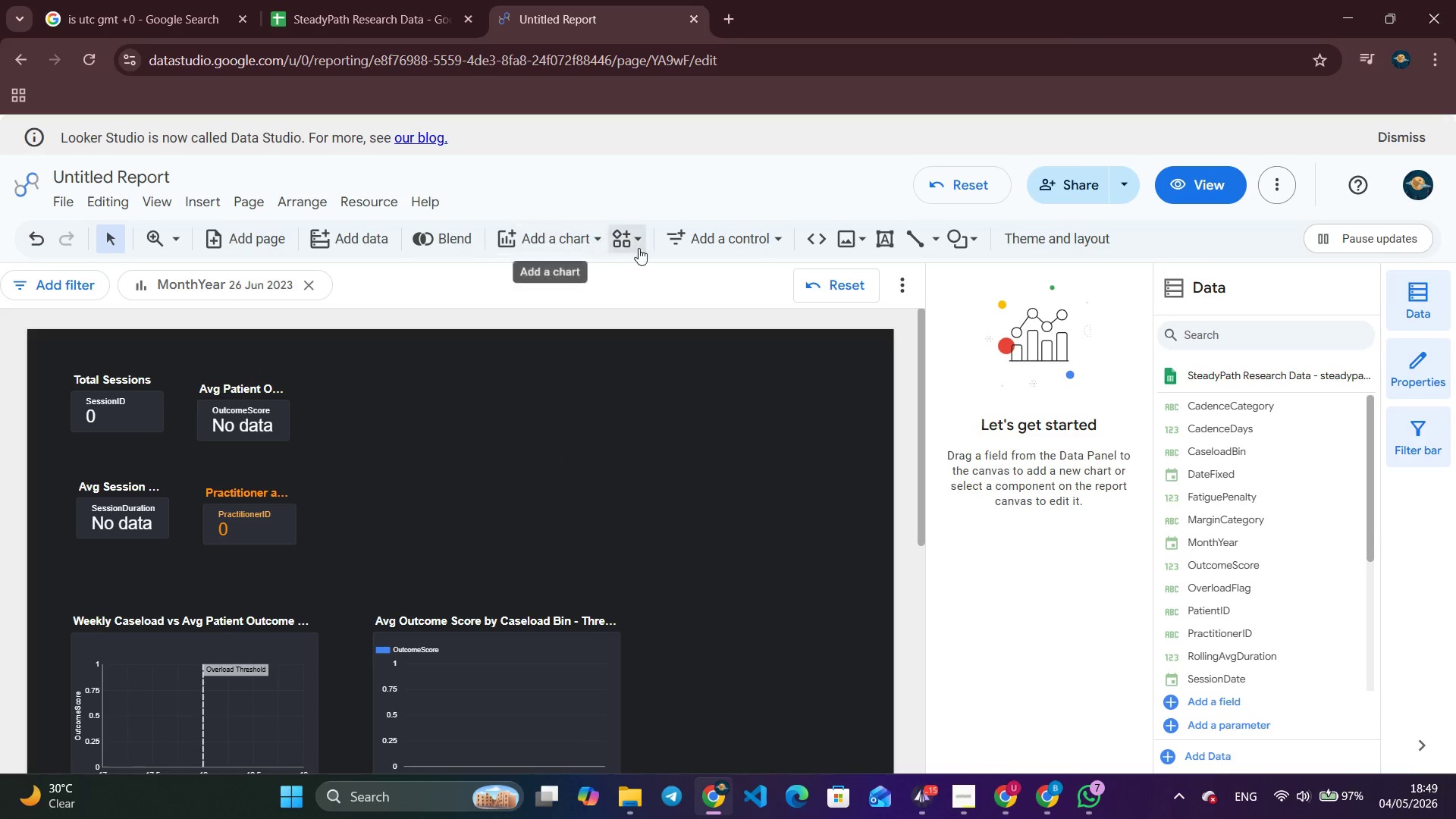 
left_click([700, 245])
 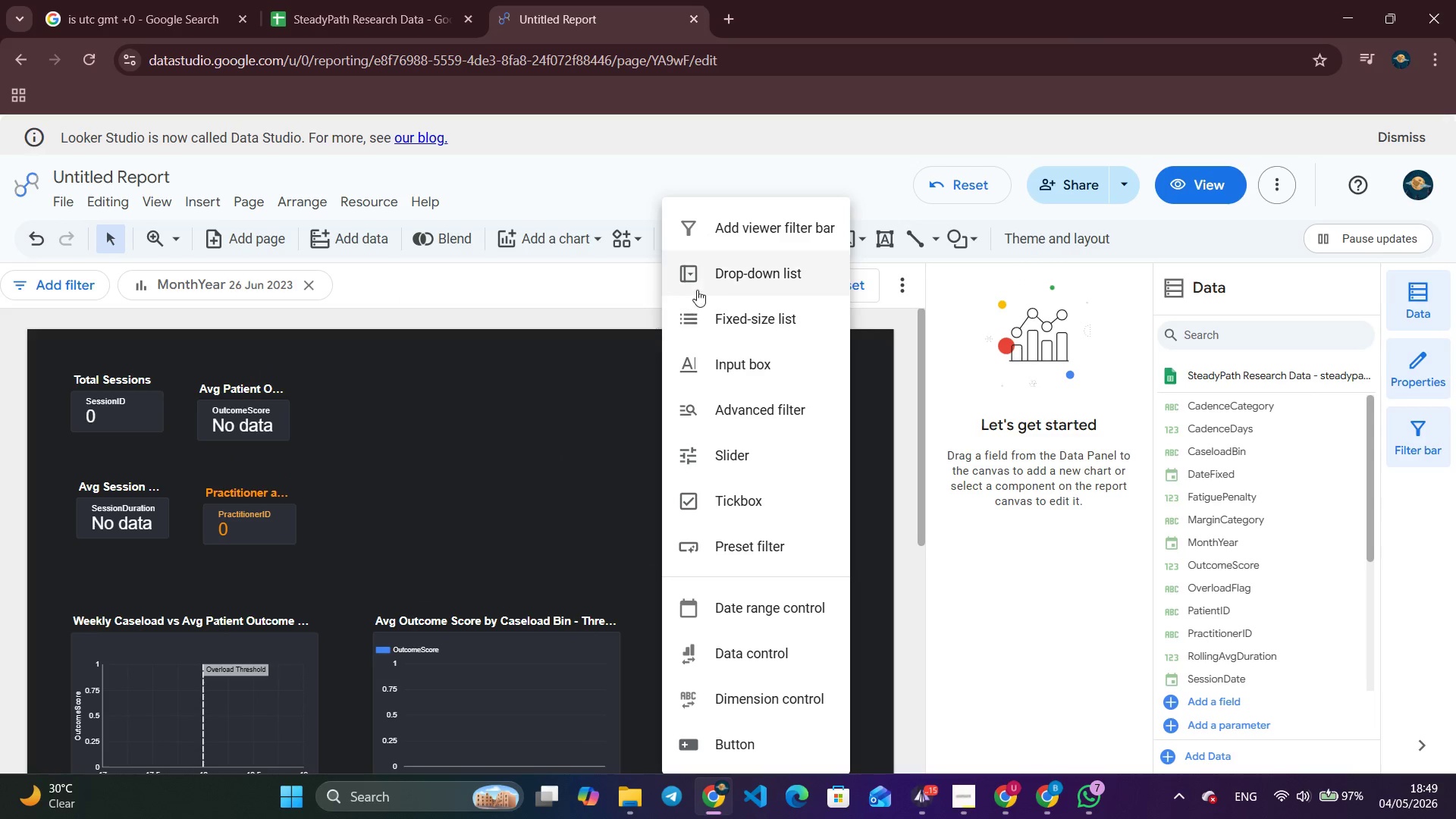 
left_click([714, 277])
 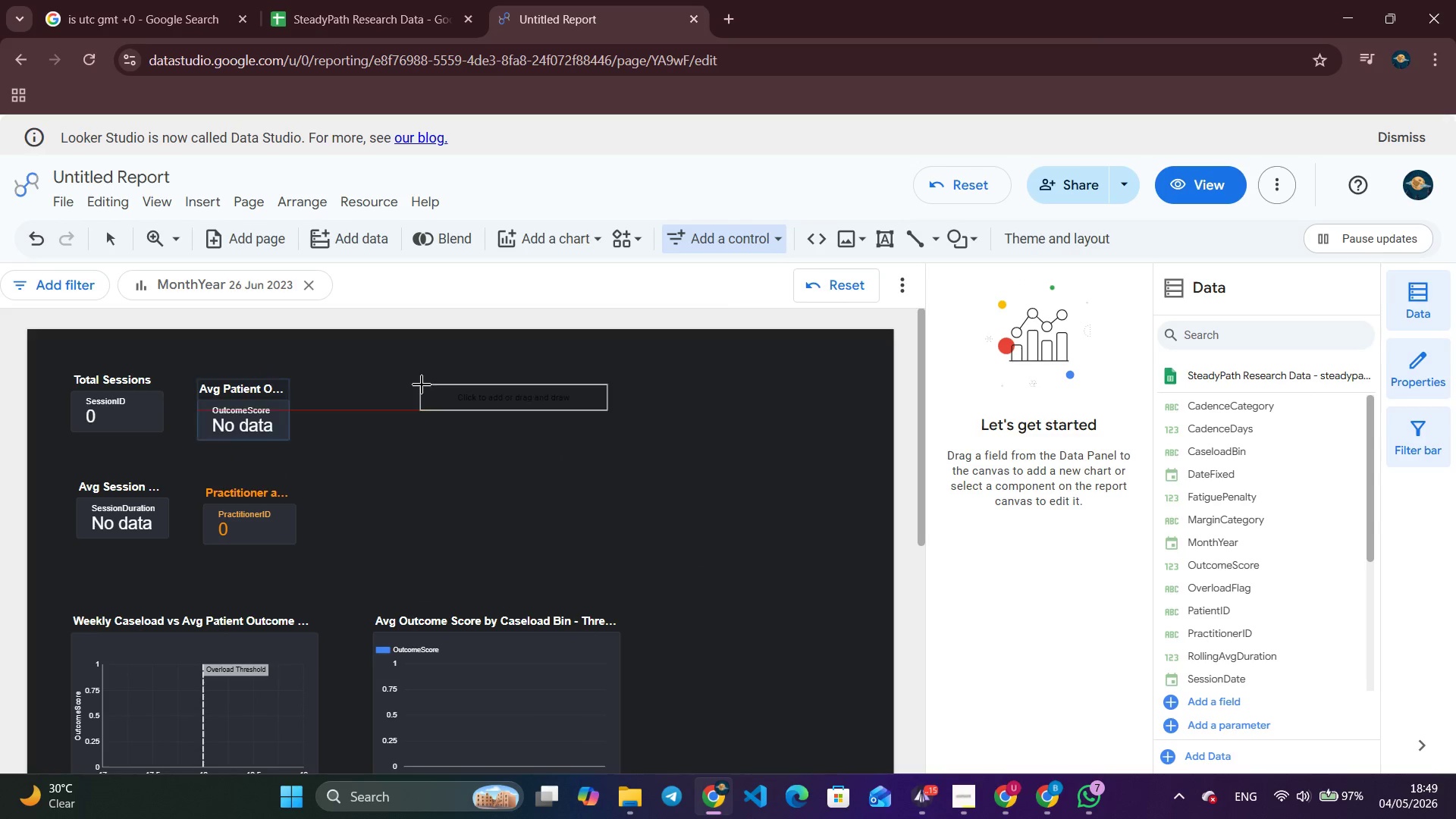 
left_click([422, 384])
 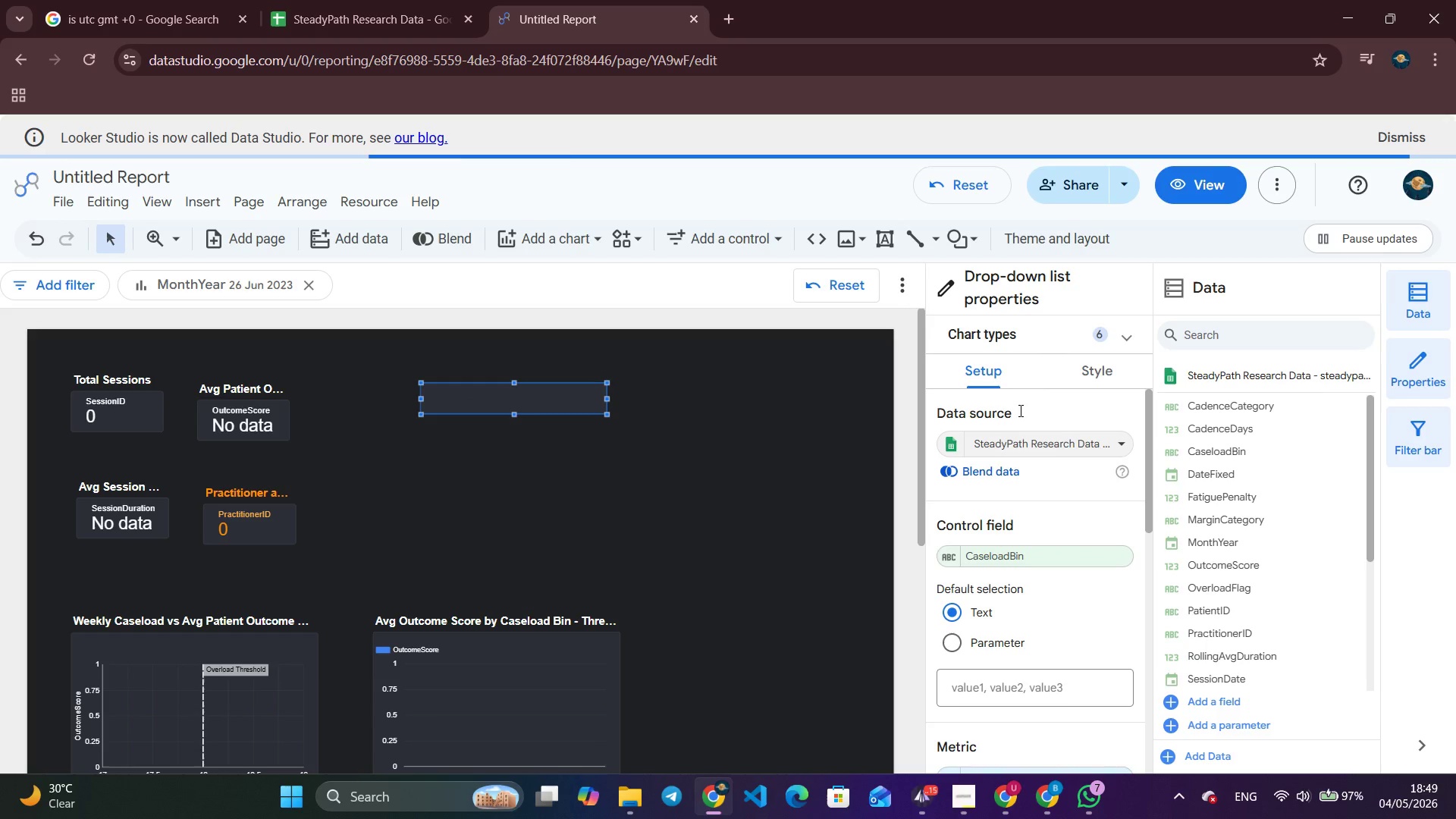 
mouse_move([1059, 484])
 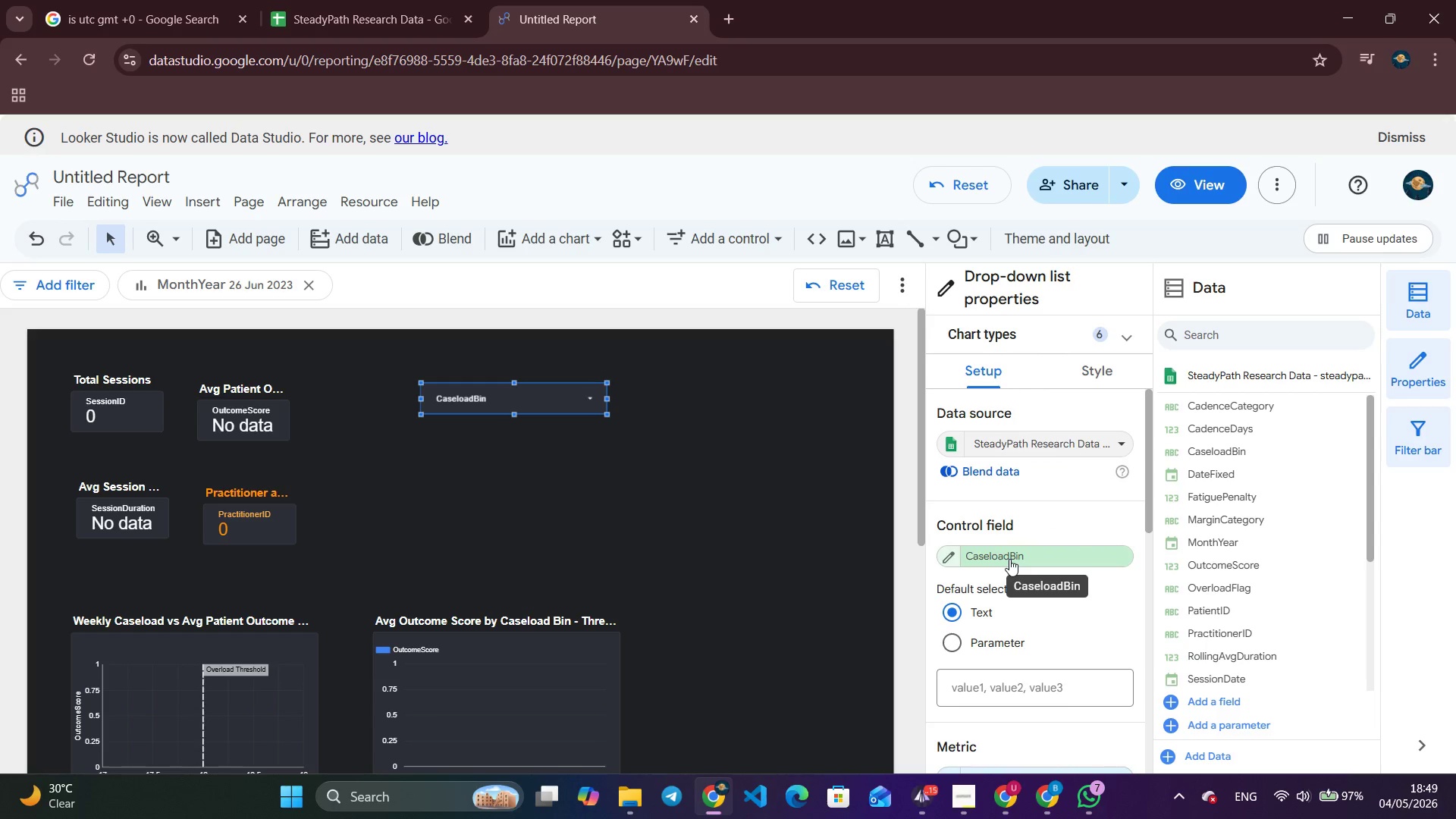 
left_click([1009, 559])
 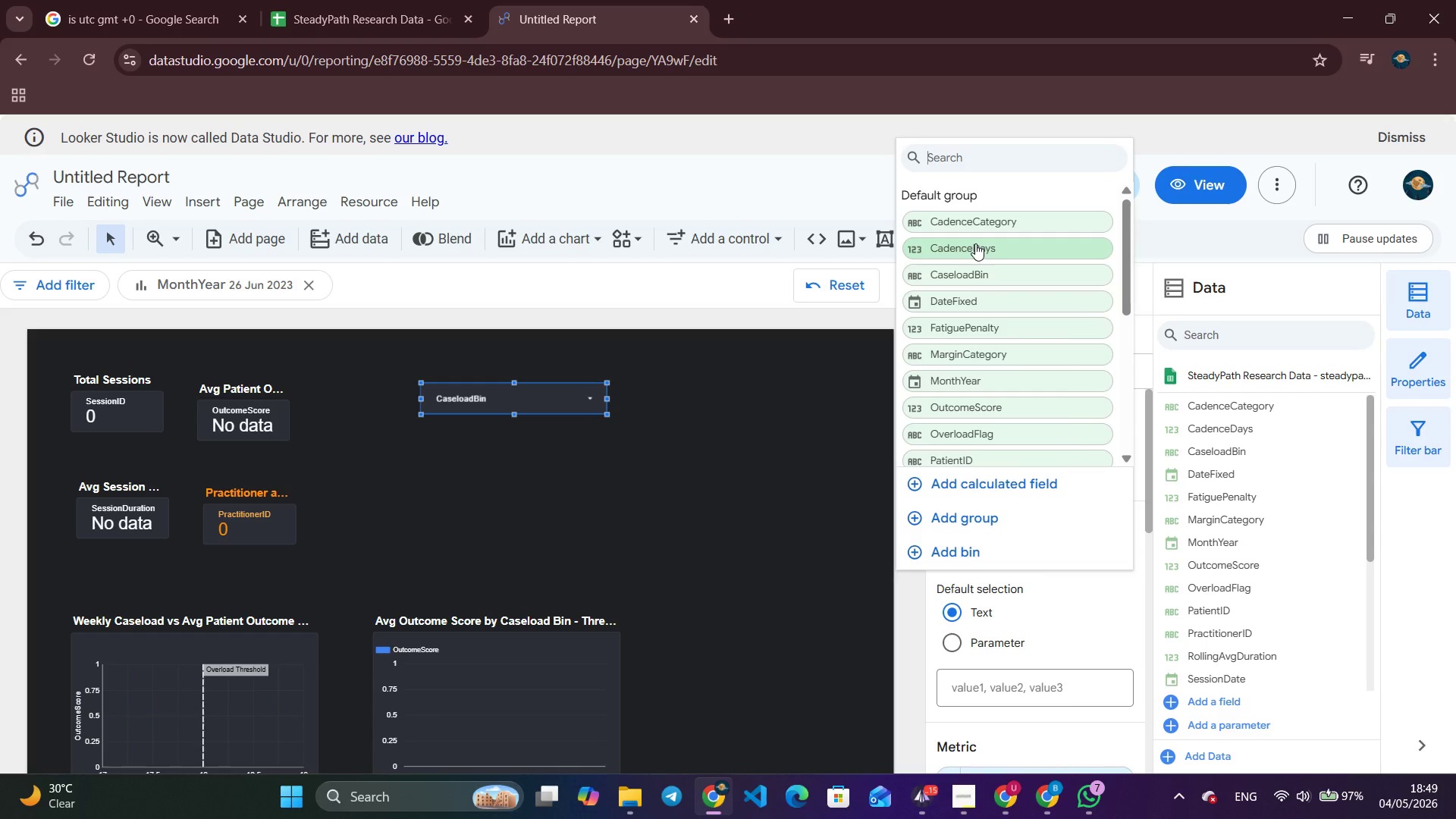 
scroll: coordinate [979, 379], scroll_direction: down, amount: 3.0
 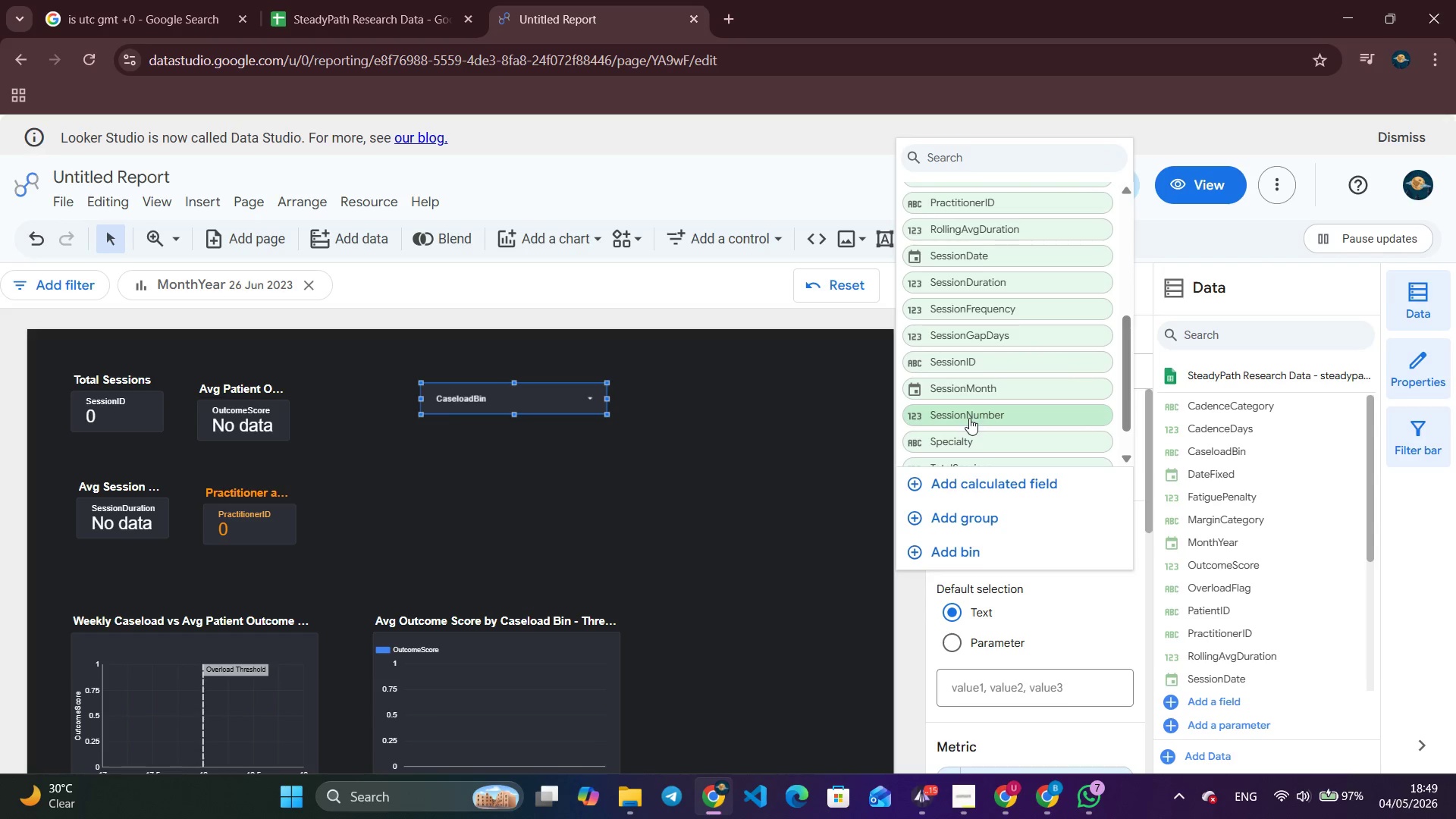 
left_click([964, 437])
 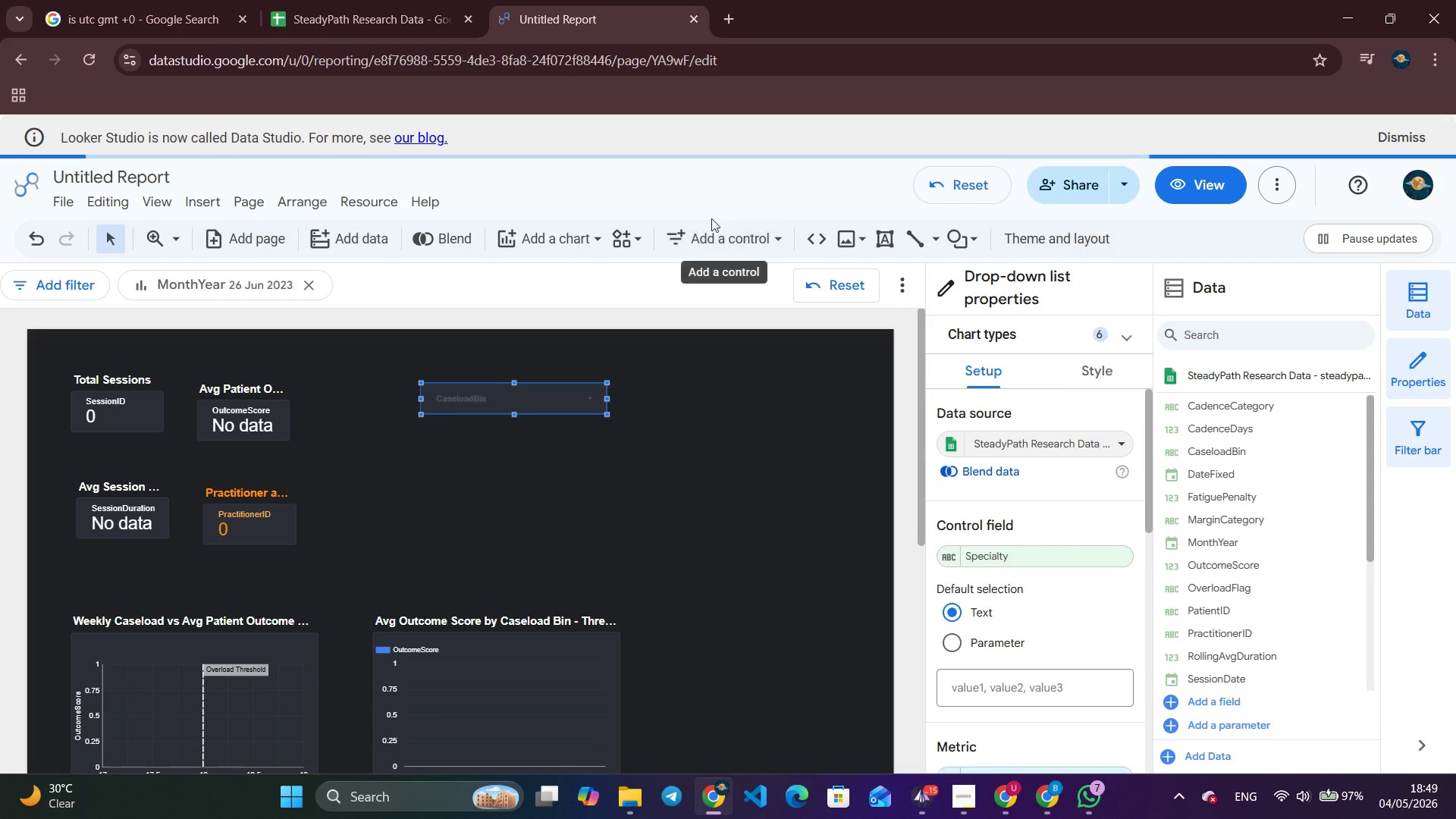 
double_click([723, 238])
 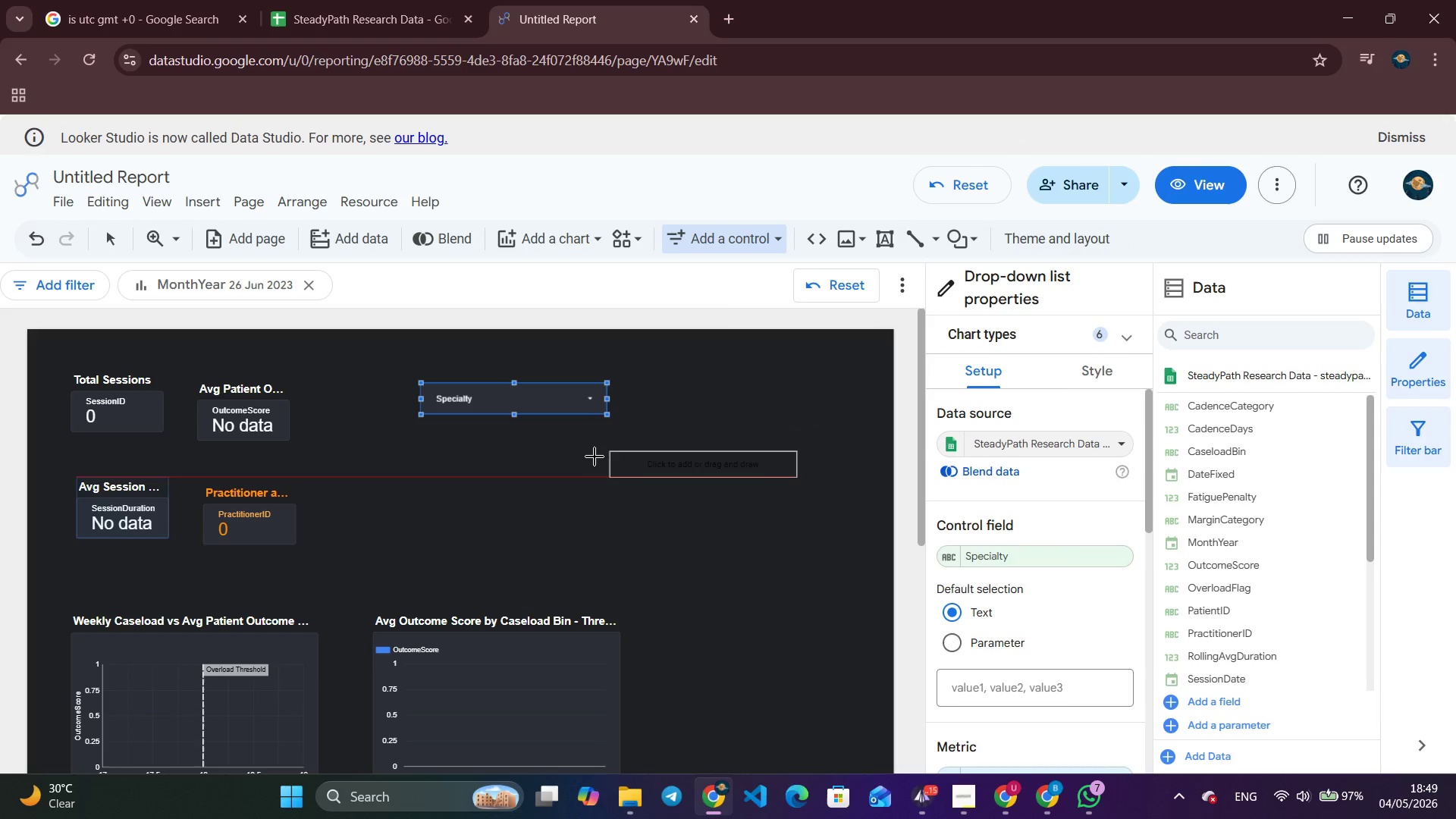 
left_click([455, 459])
 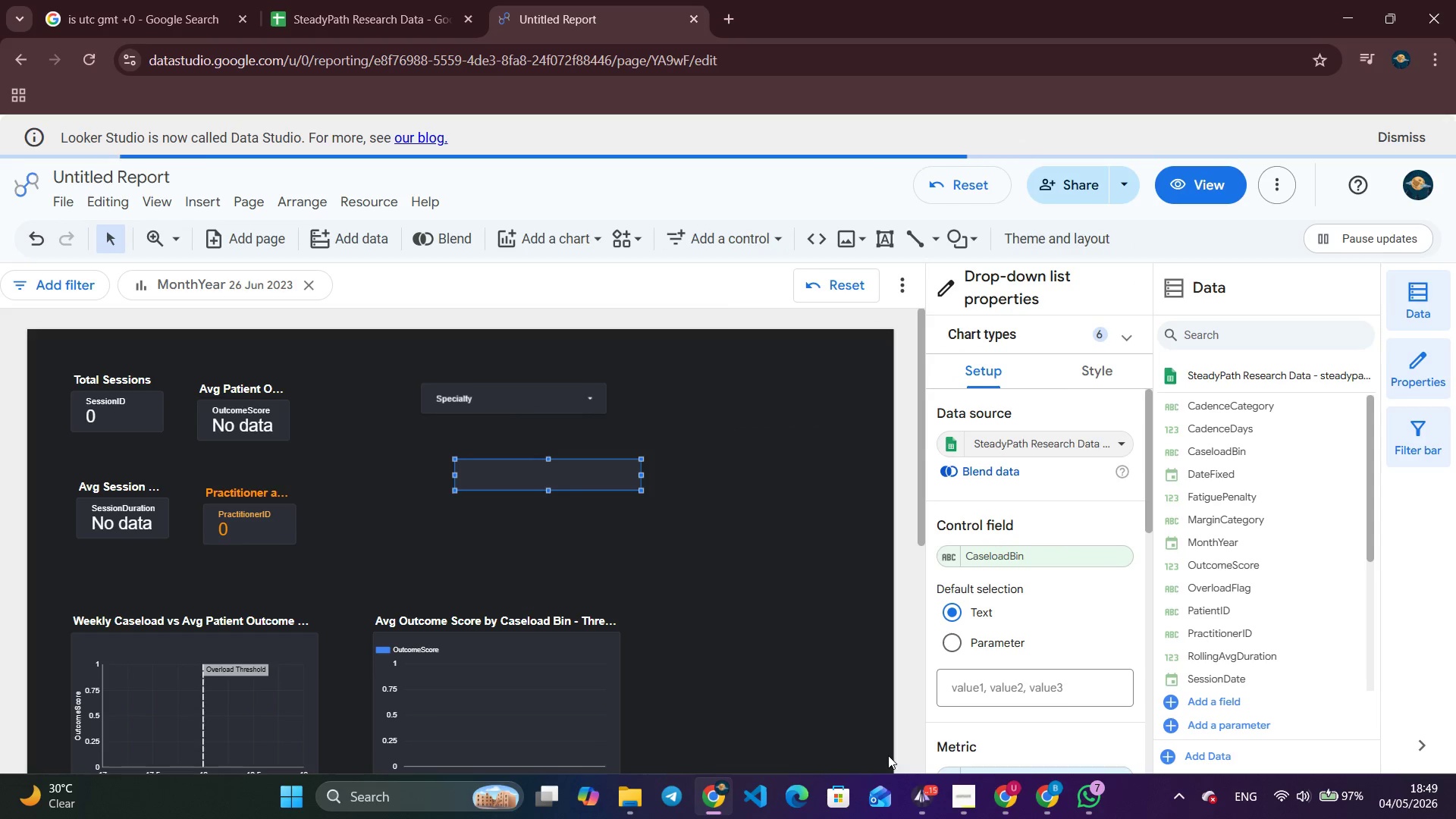 
left_click([969, 814])